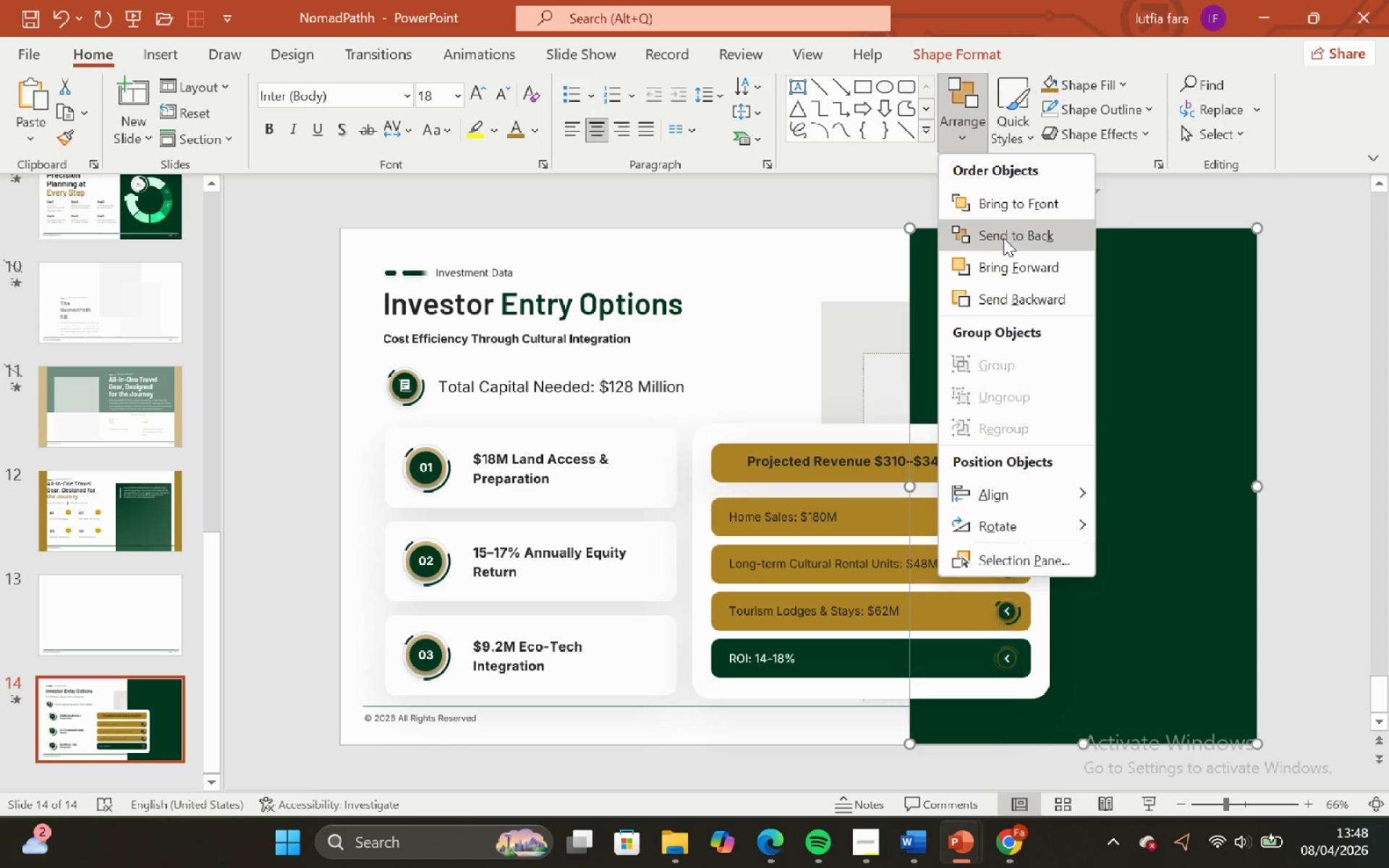 
left_click([1003, 238])
 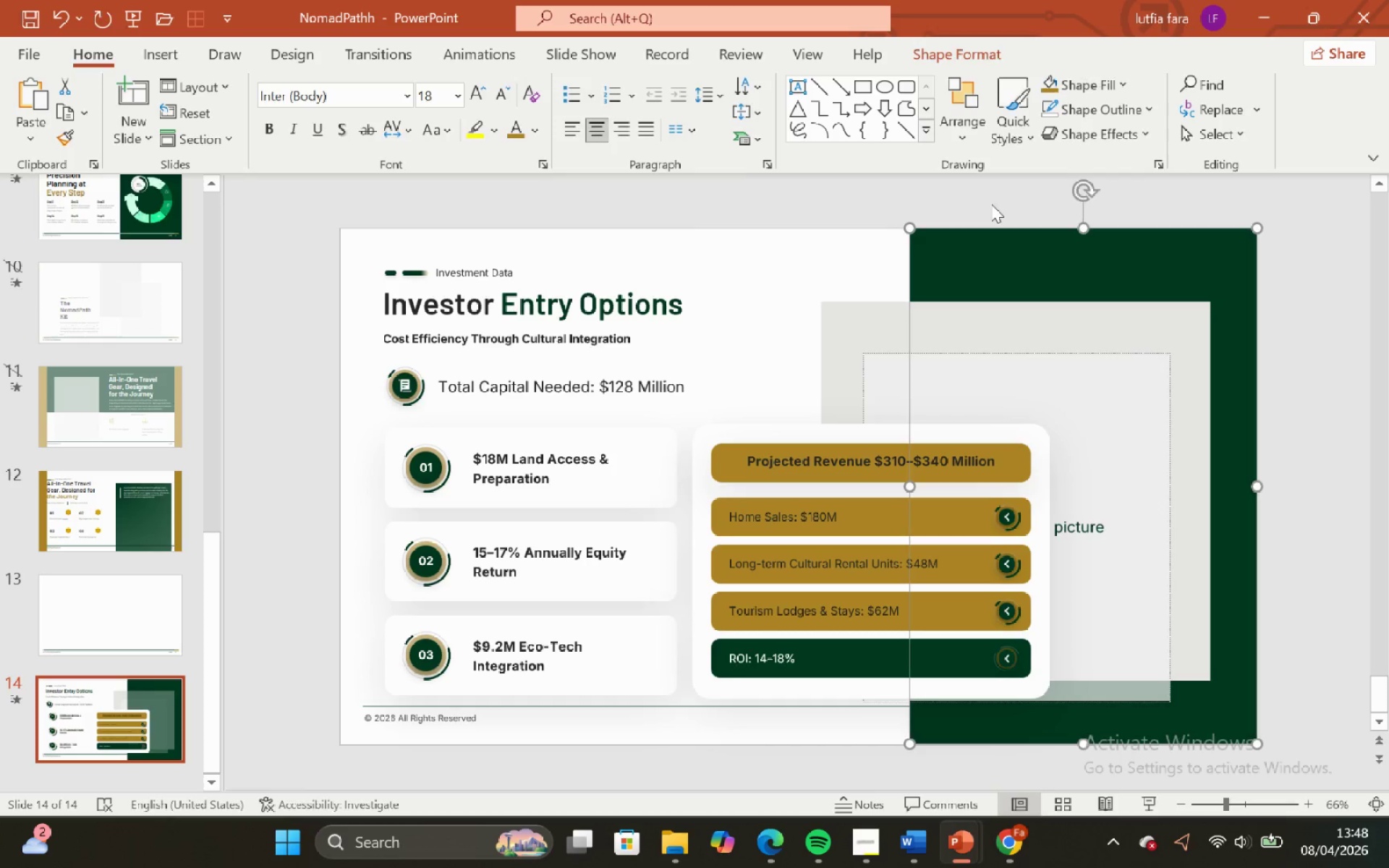 
left_click([991, 204])
 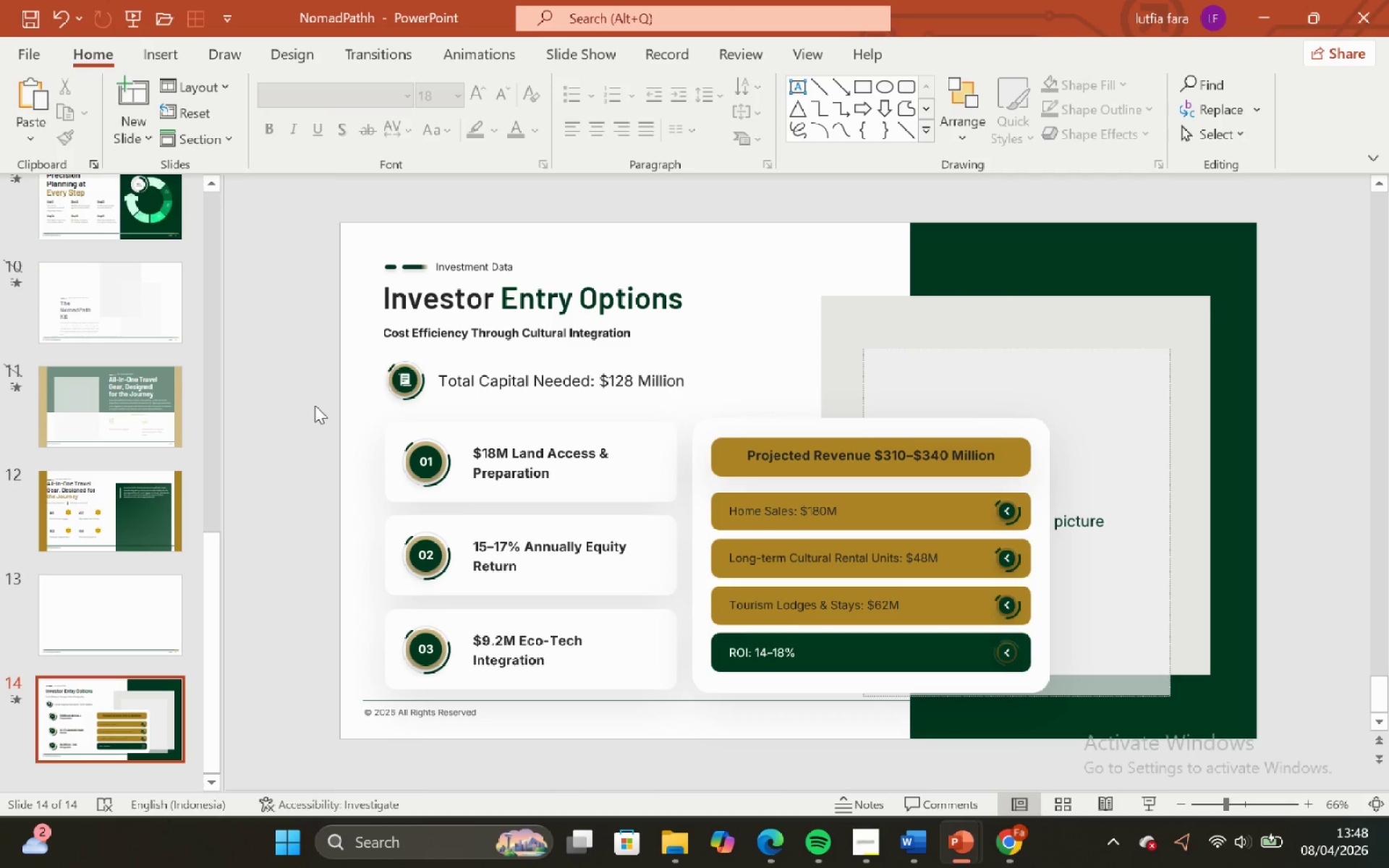 
left_click_drag(start_coordinate=[324, 326], to_coordinate=[386, 414])
 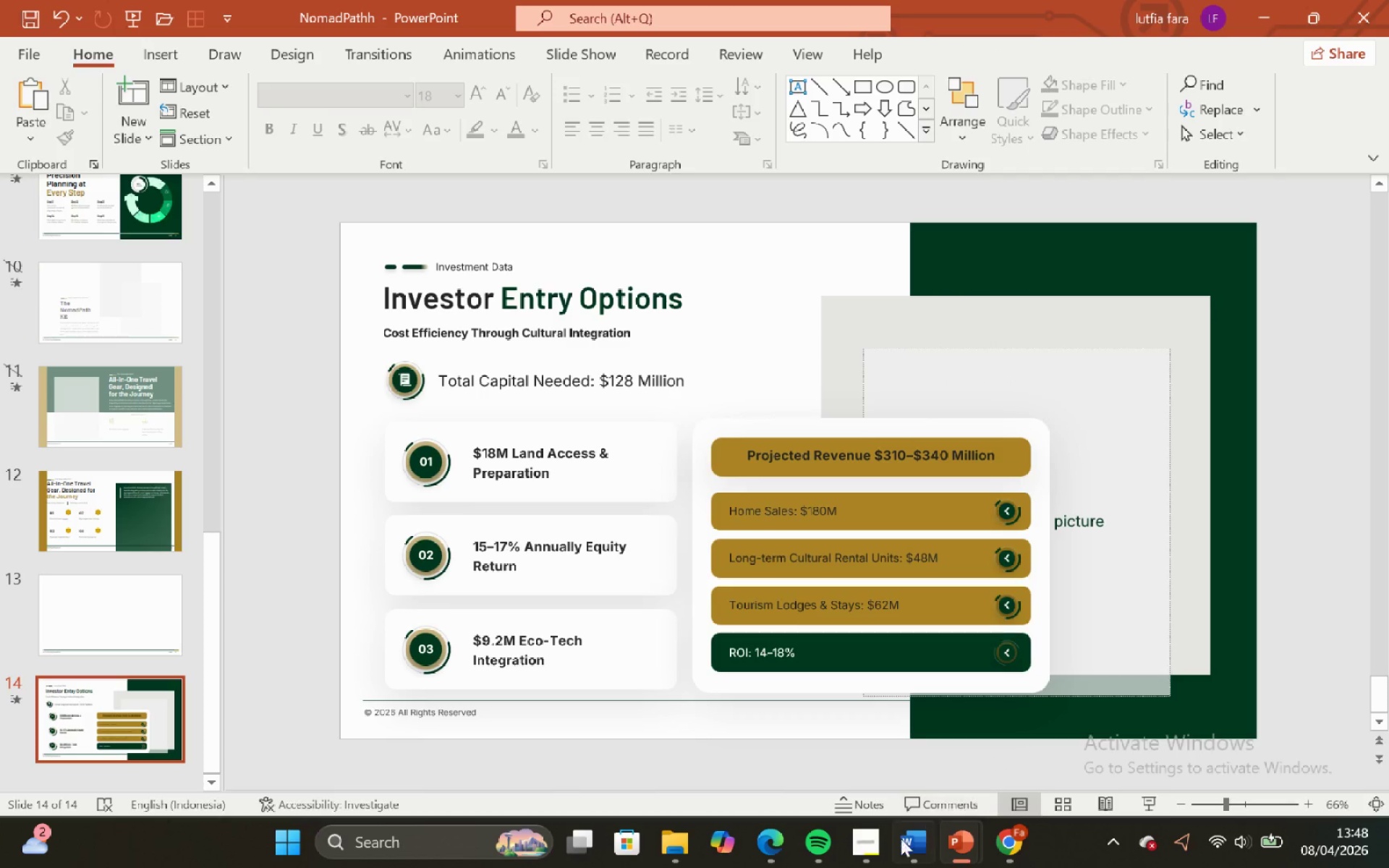 
left_click([898, 843])